 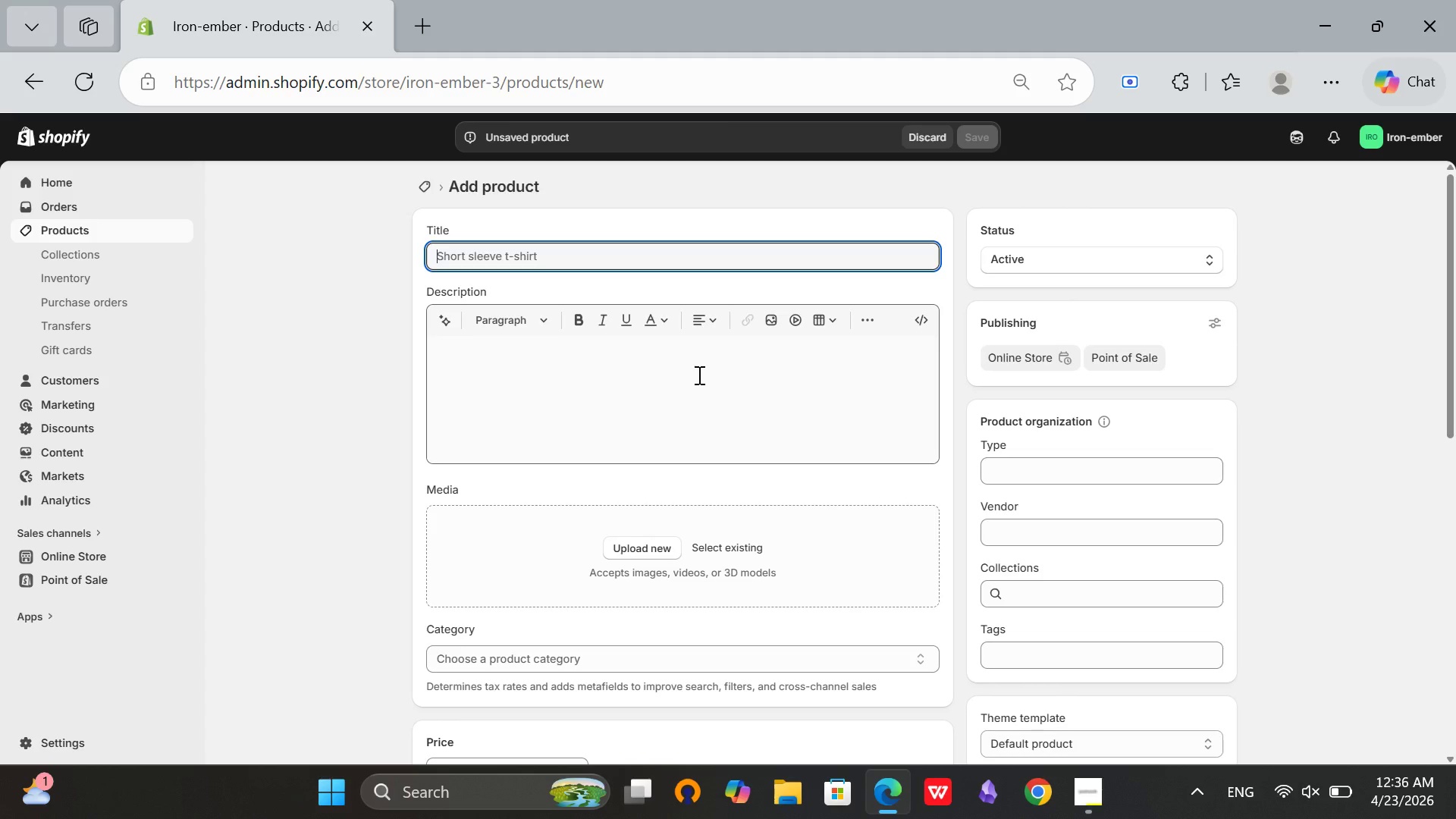 
hold_key(key=O, duration=0.31)
 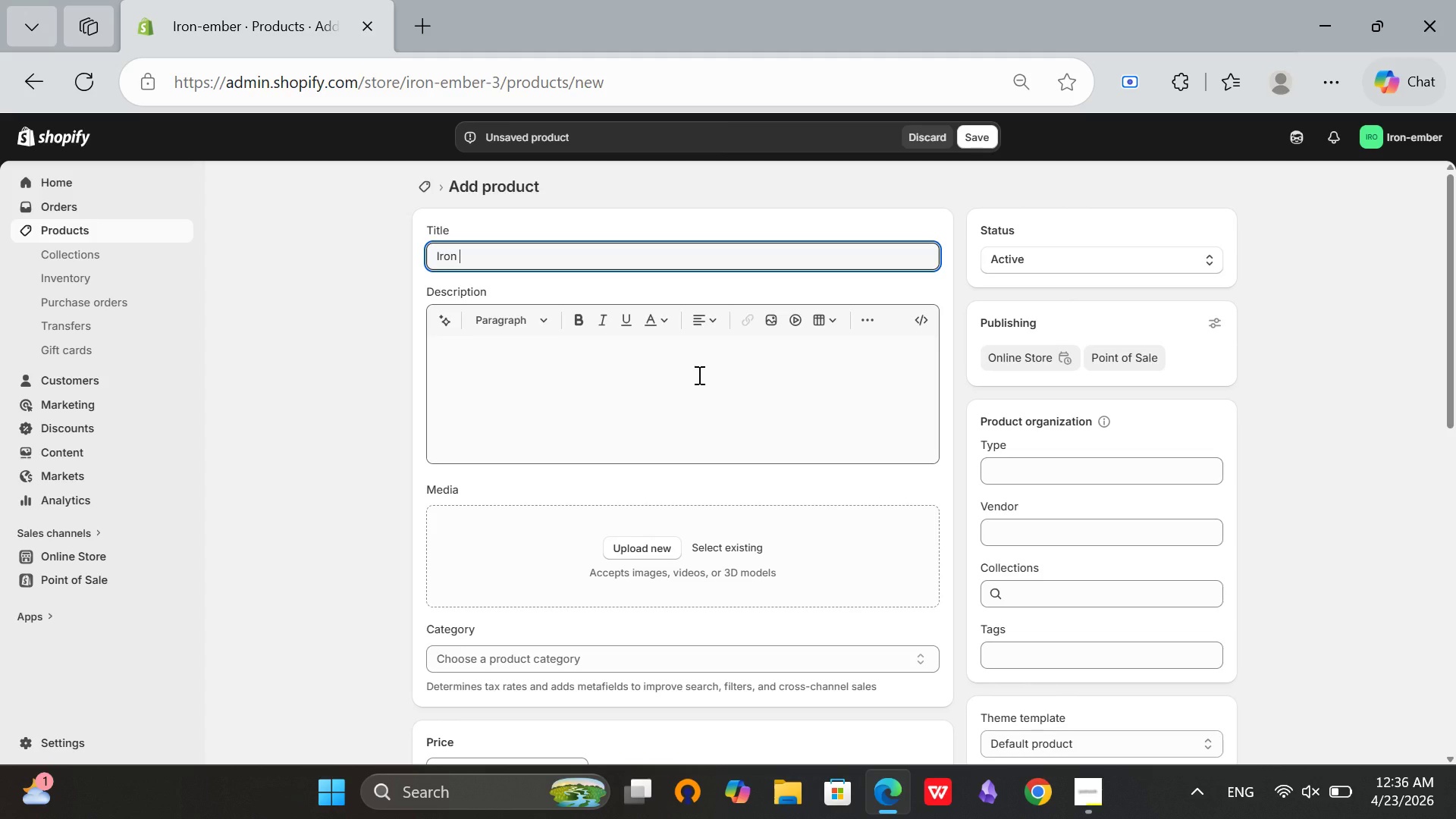 
hold_key(key=ShiftRight, duration=0.72)
 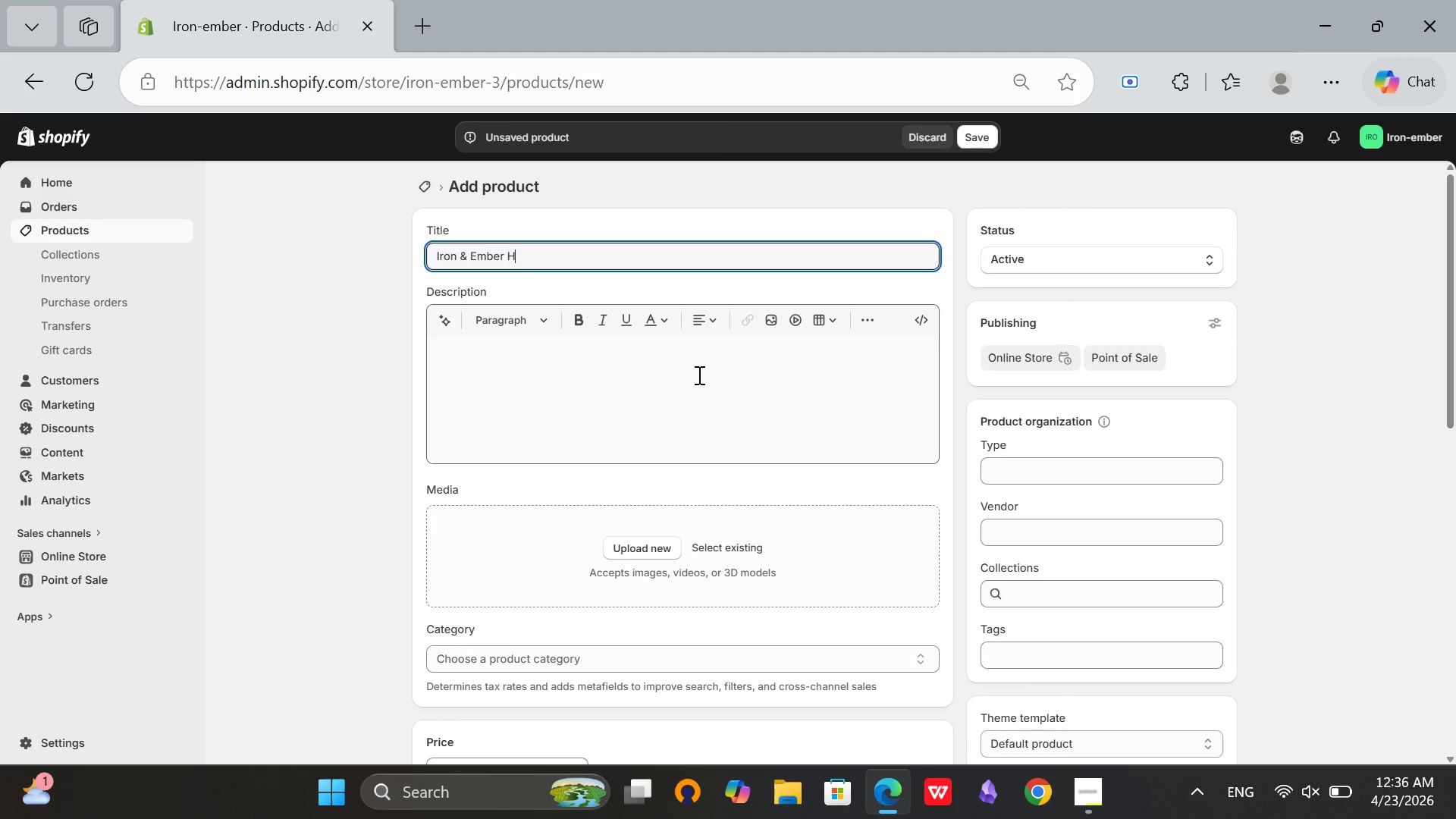 
wait(6.25)
 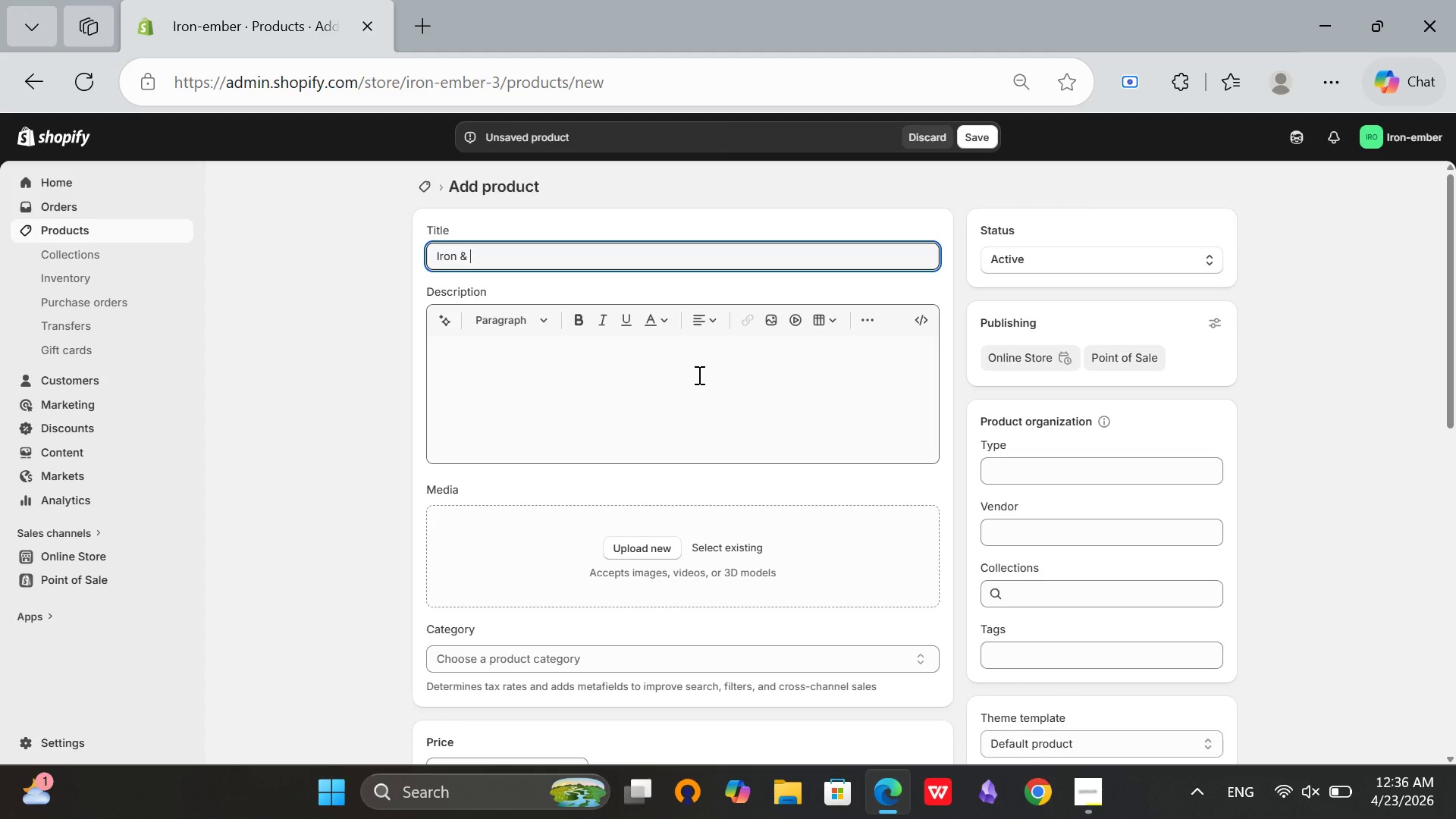 
hold_key(key=Minus, duration=0.33)
 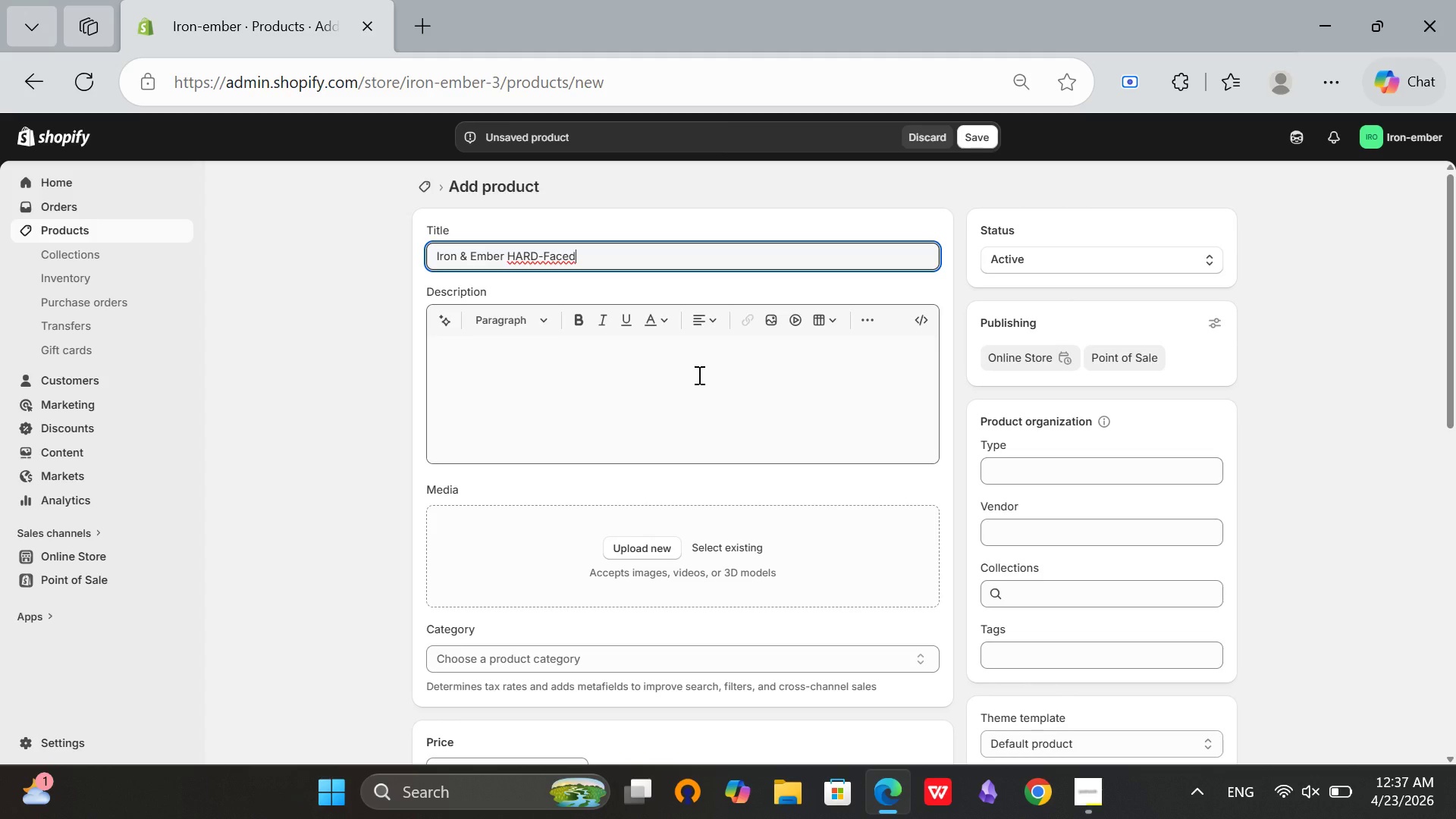 
wait(11.92)
 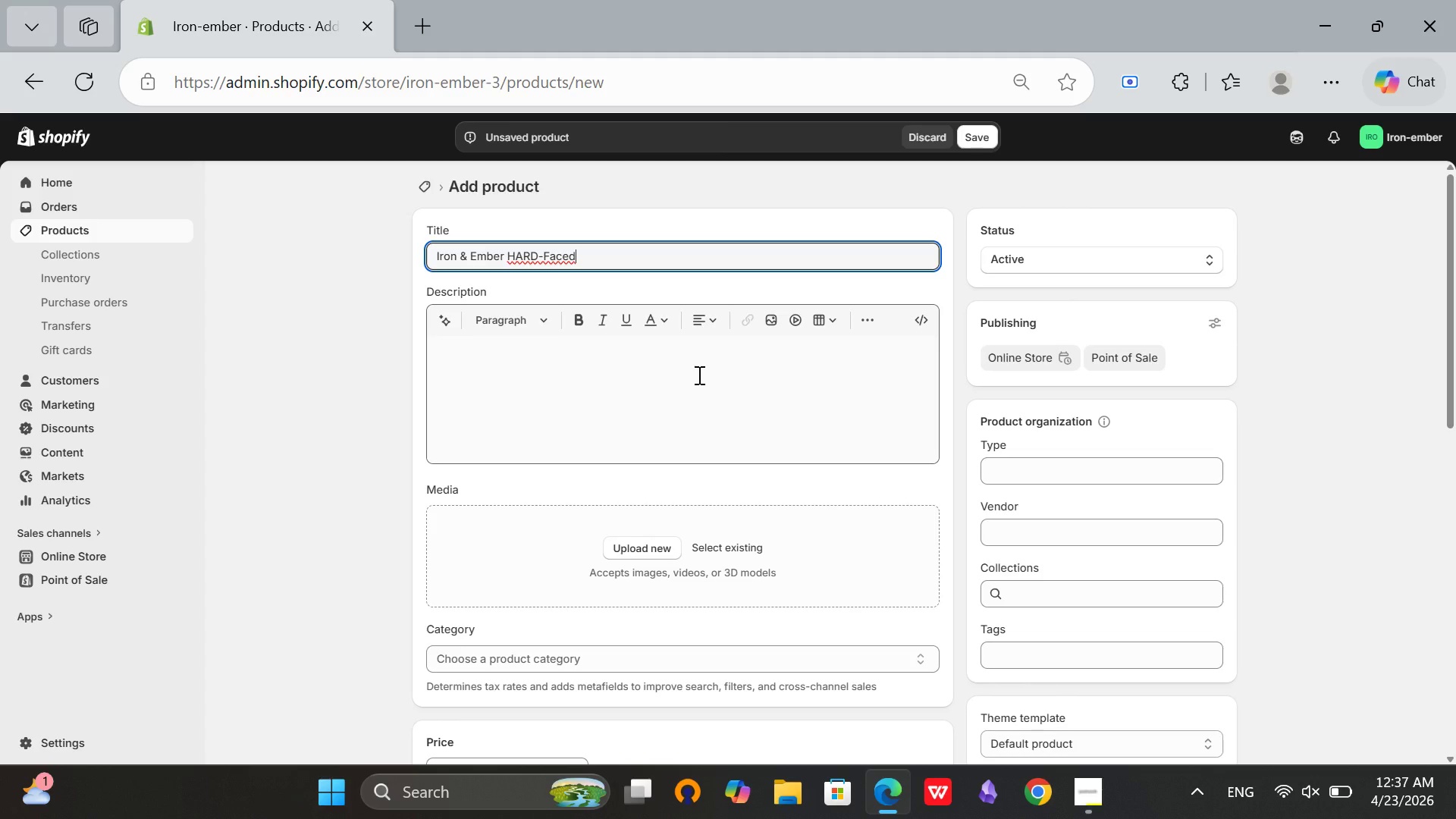 
left_click([520, 248])
 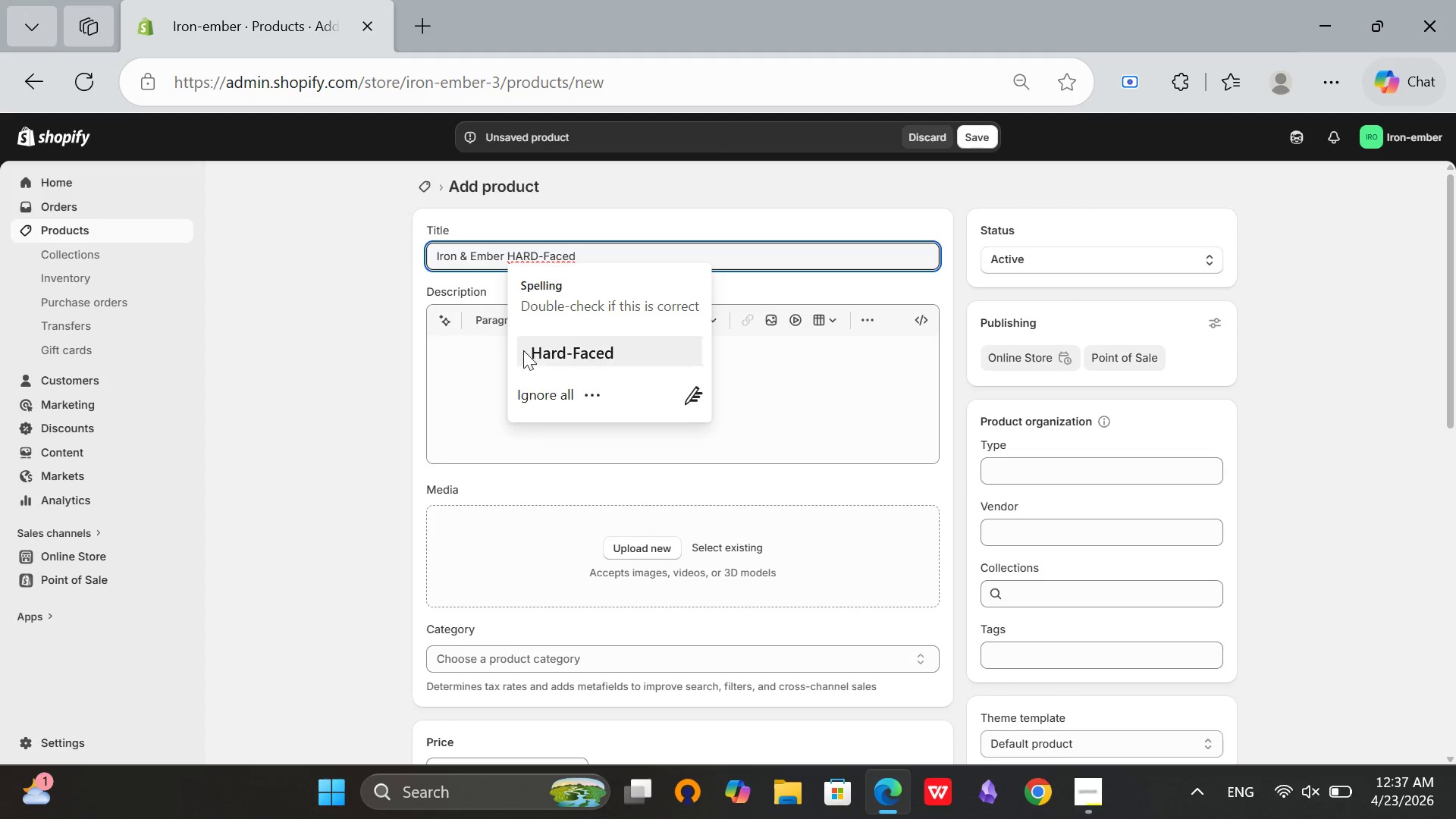 
left_click([531, 361])
 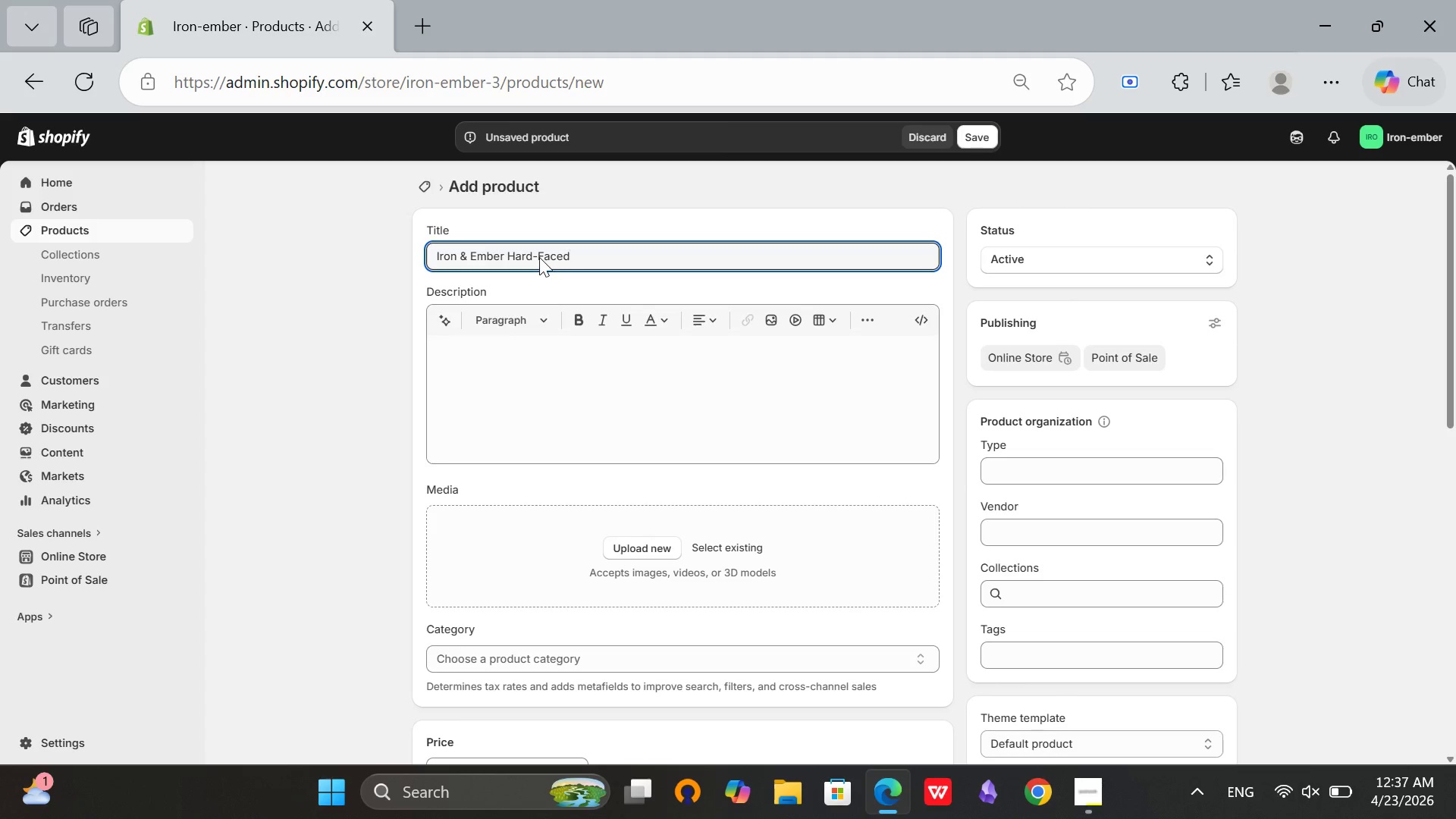 
left_click([539, 257])
 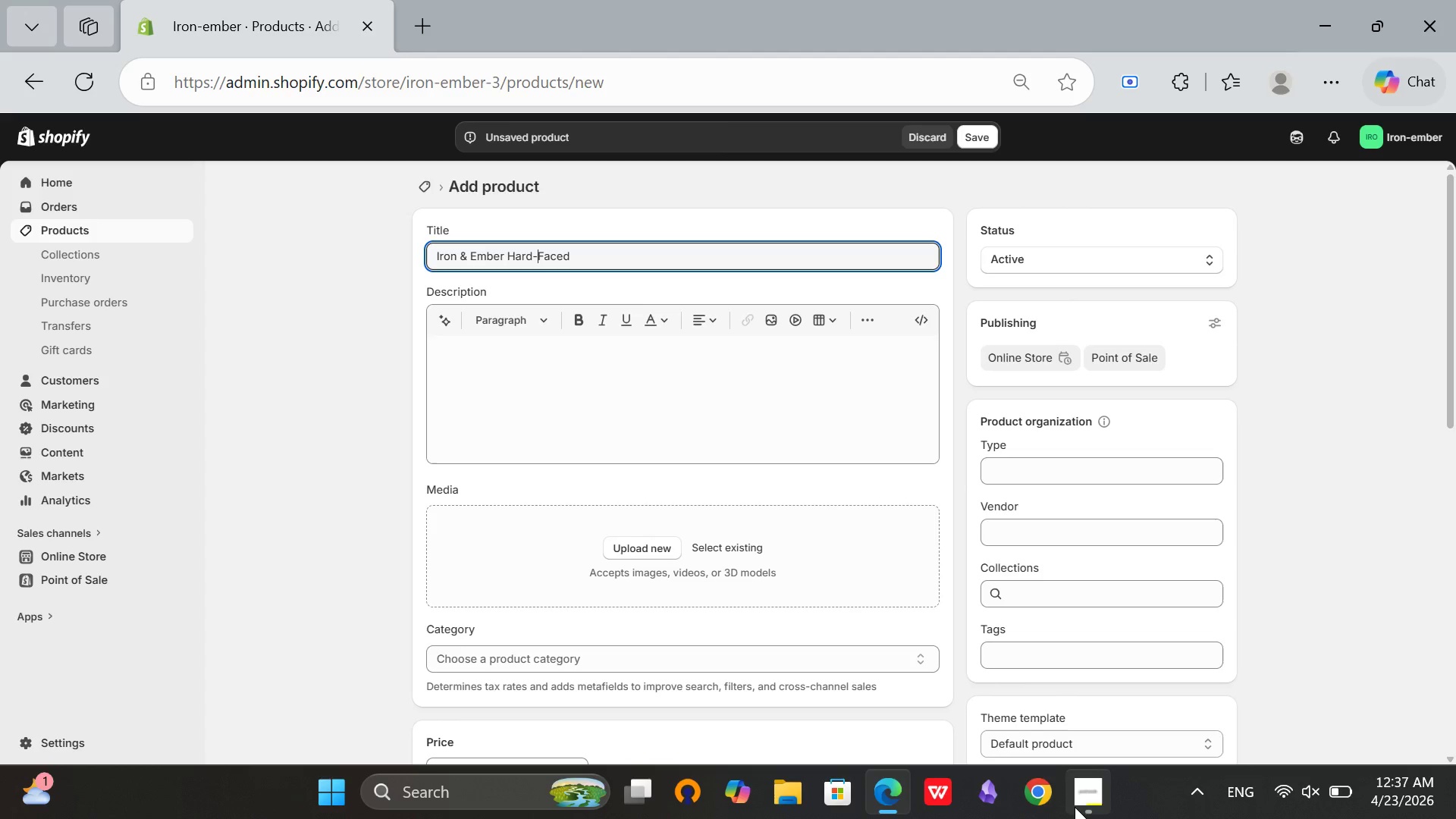 
left_click([1075, 807])